 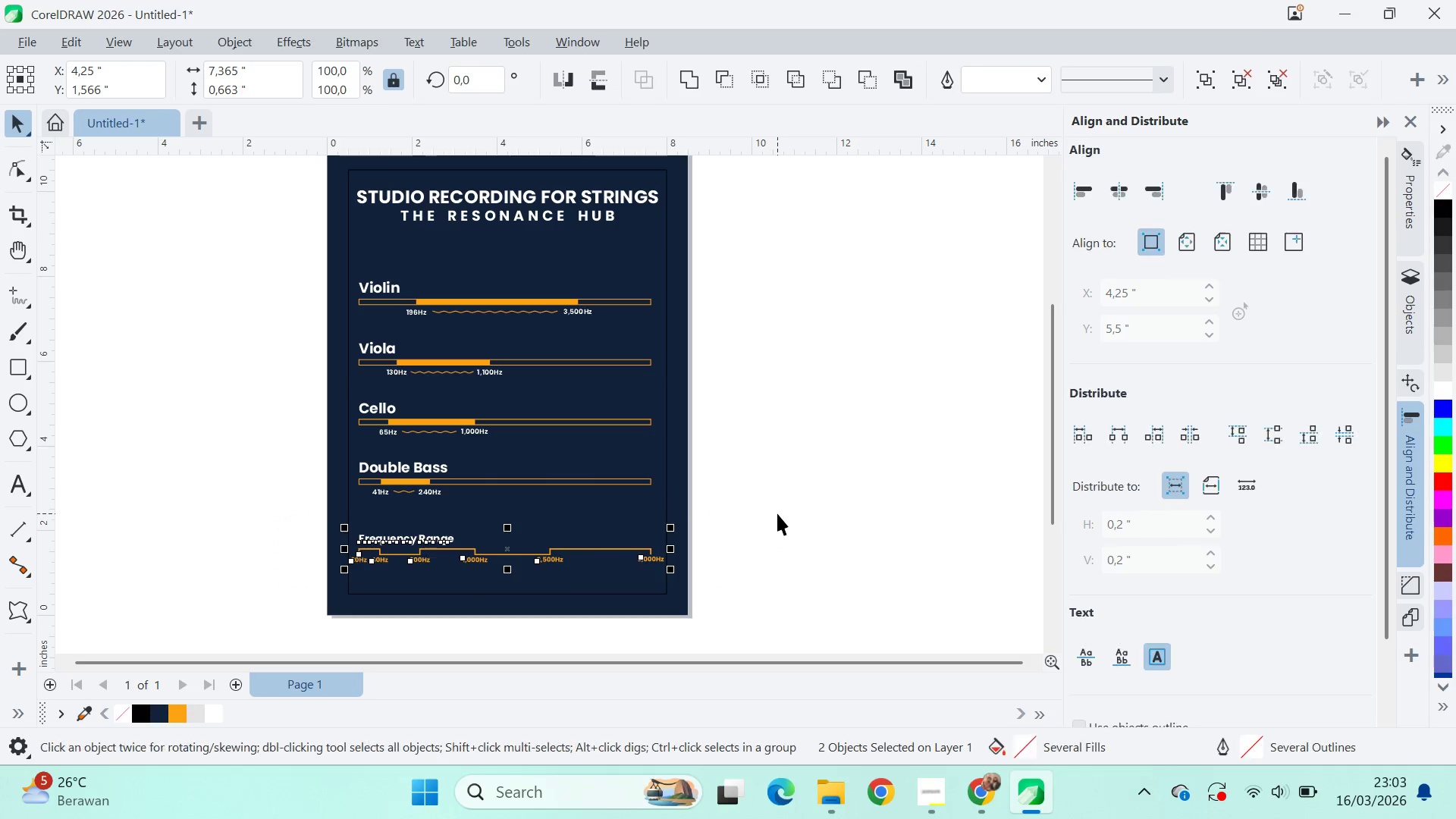 
key(Control+G)
 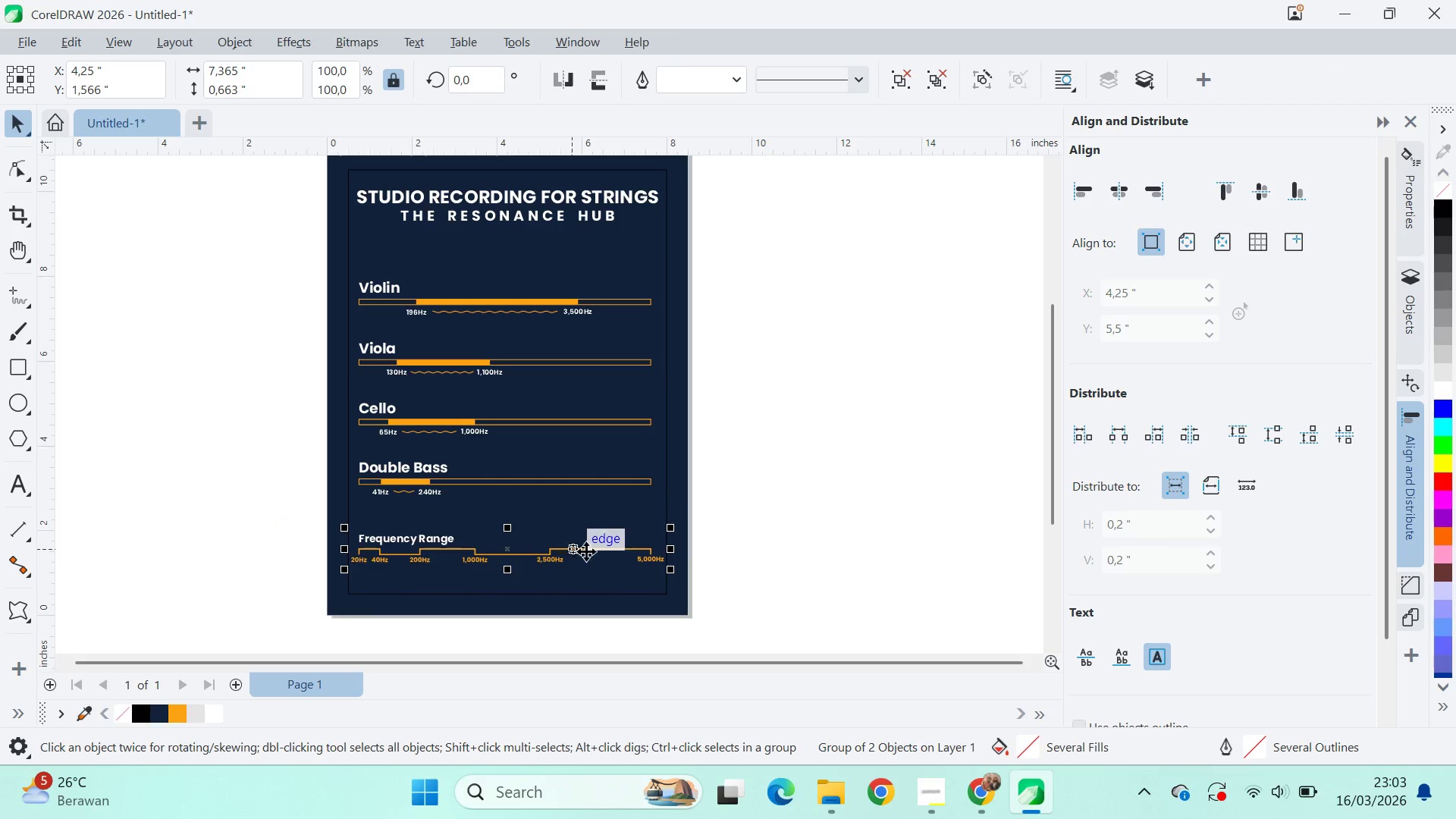 
left_click([811, 516])
 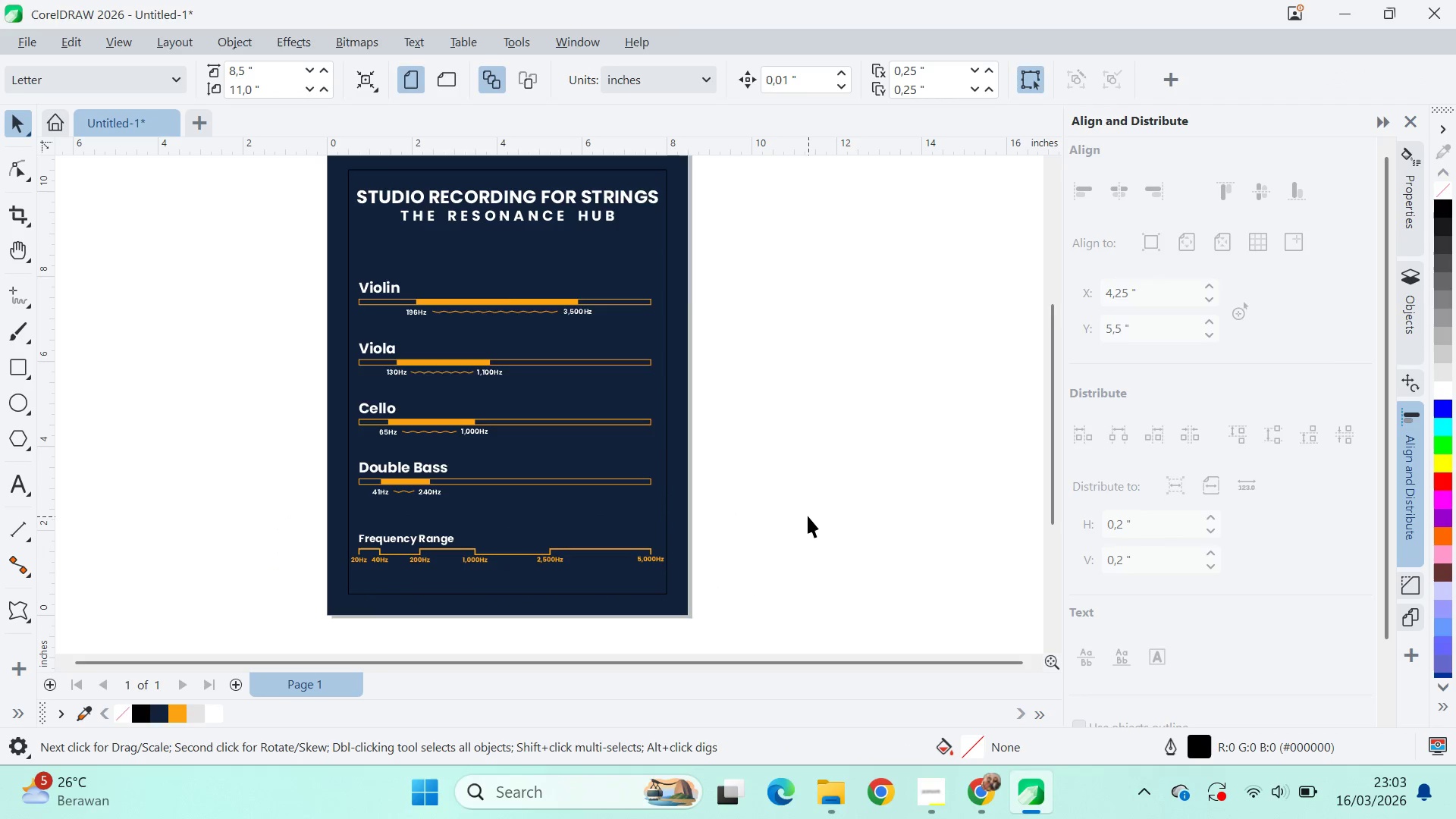 
scroll: coordinate [413, 519], scroll_direction: up, amount: 4.0
 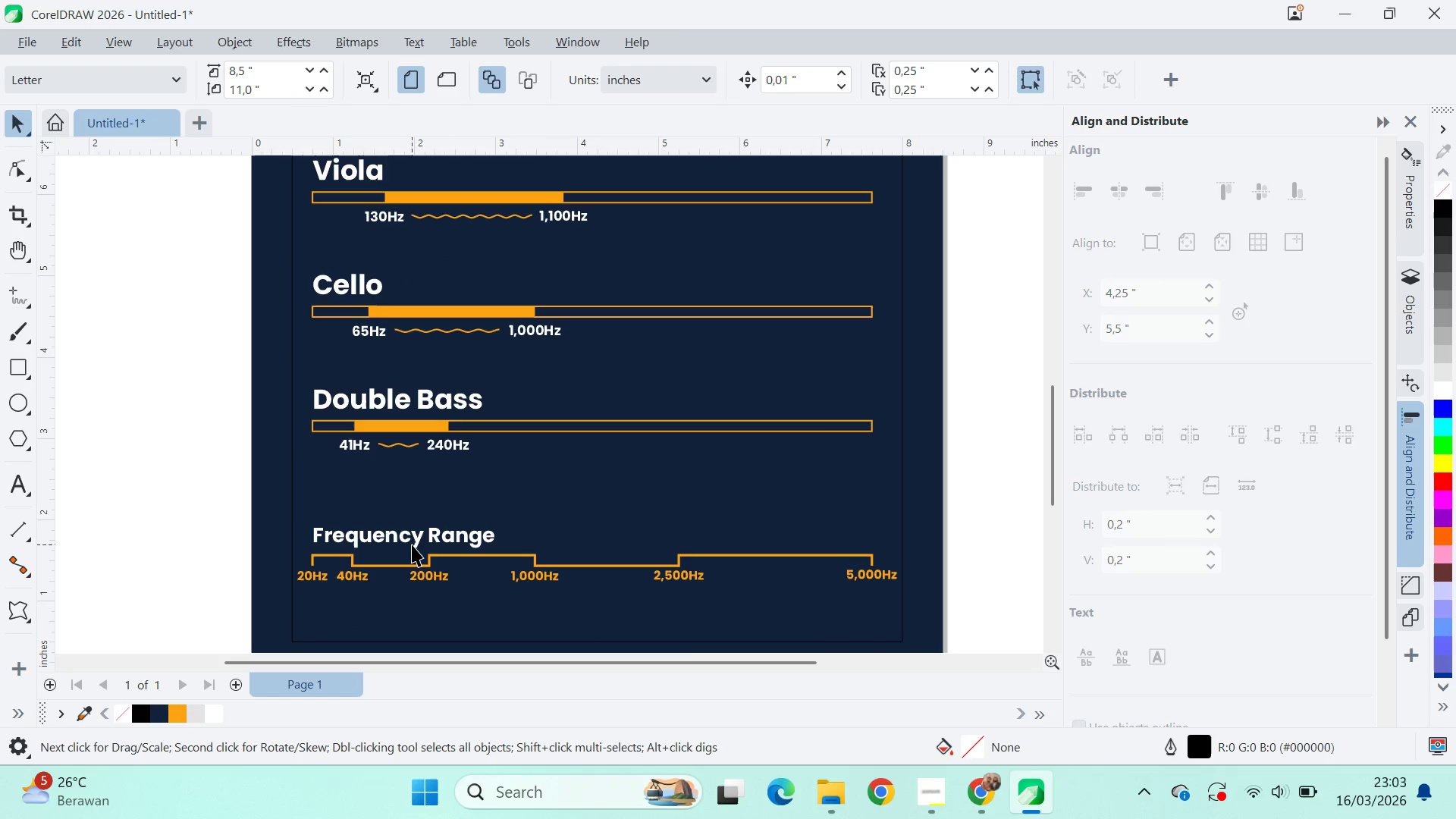 
key(Alt+AltLeft)
 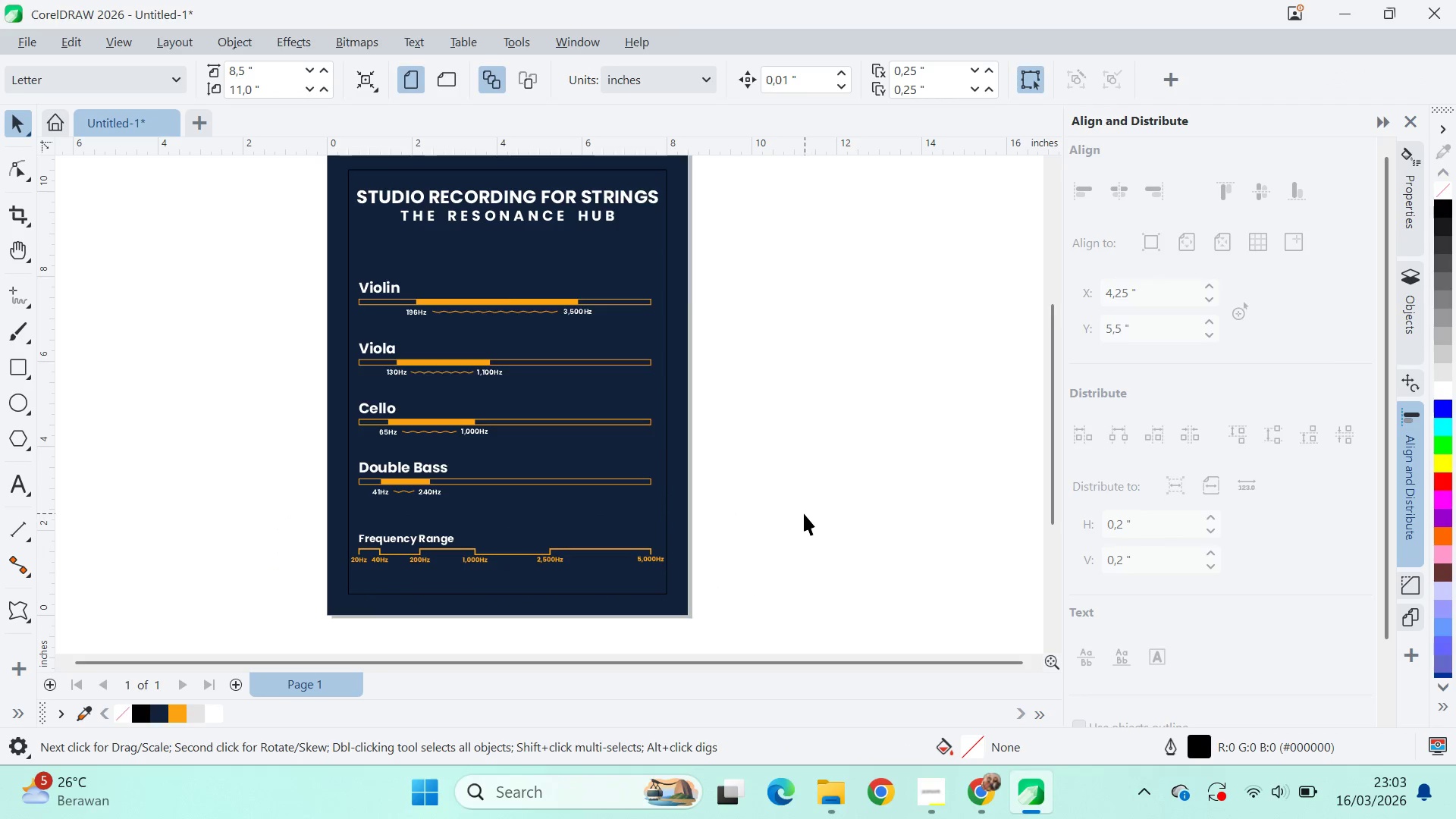 
key(Alt+Tab)
 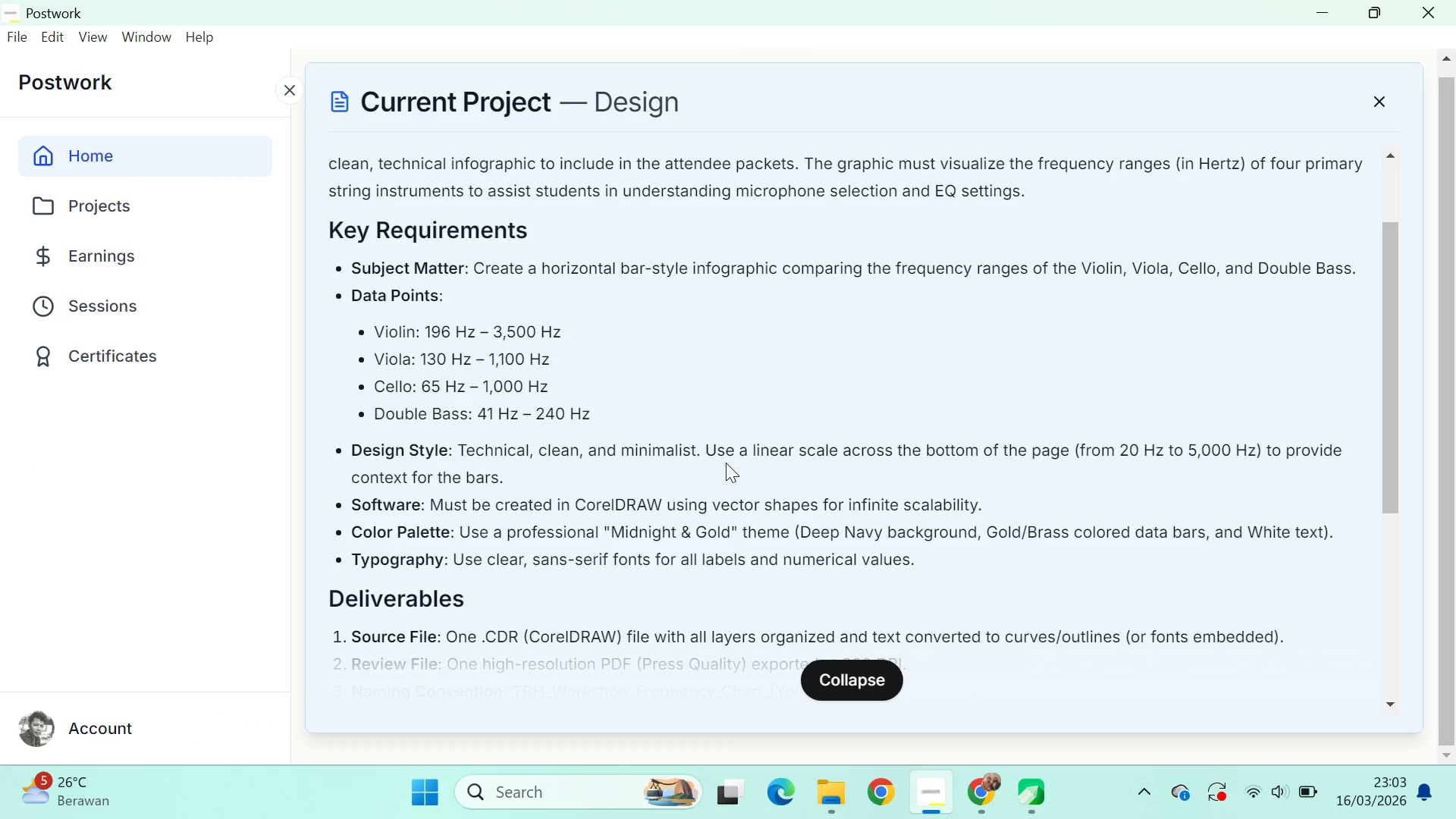 
scroll: coordinate [413, 548], scroll_direction: down, amount: 7.0
 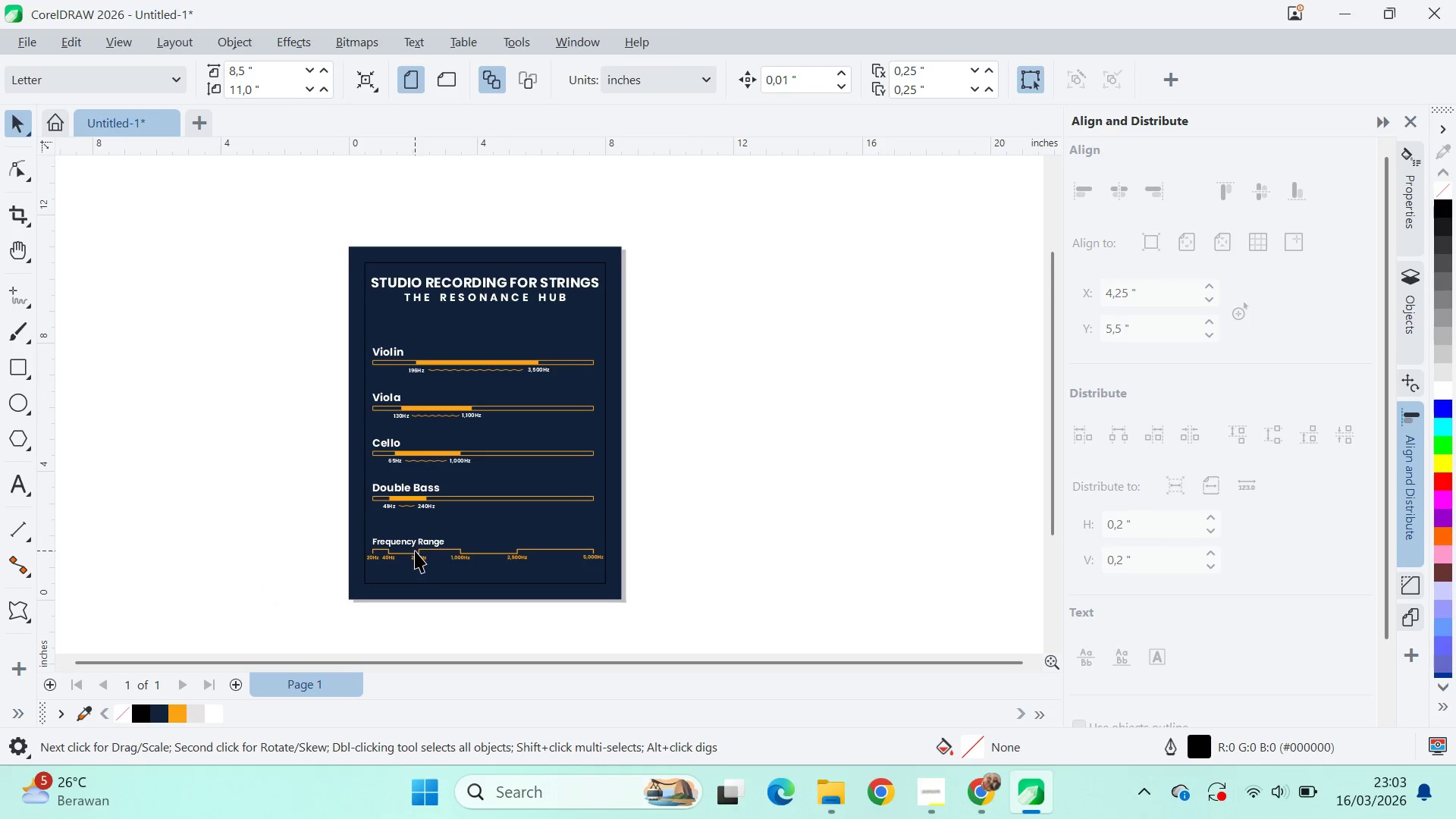 
scroll: coordinate [416, 551], scroll_direction: up, amount: 2.0